 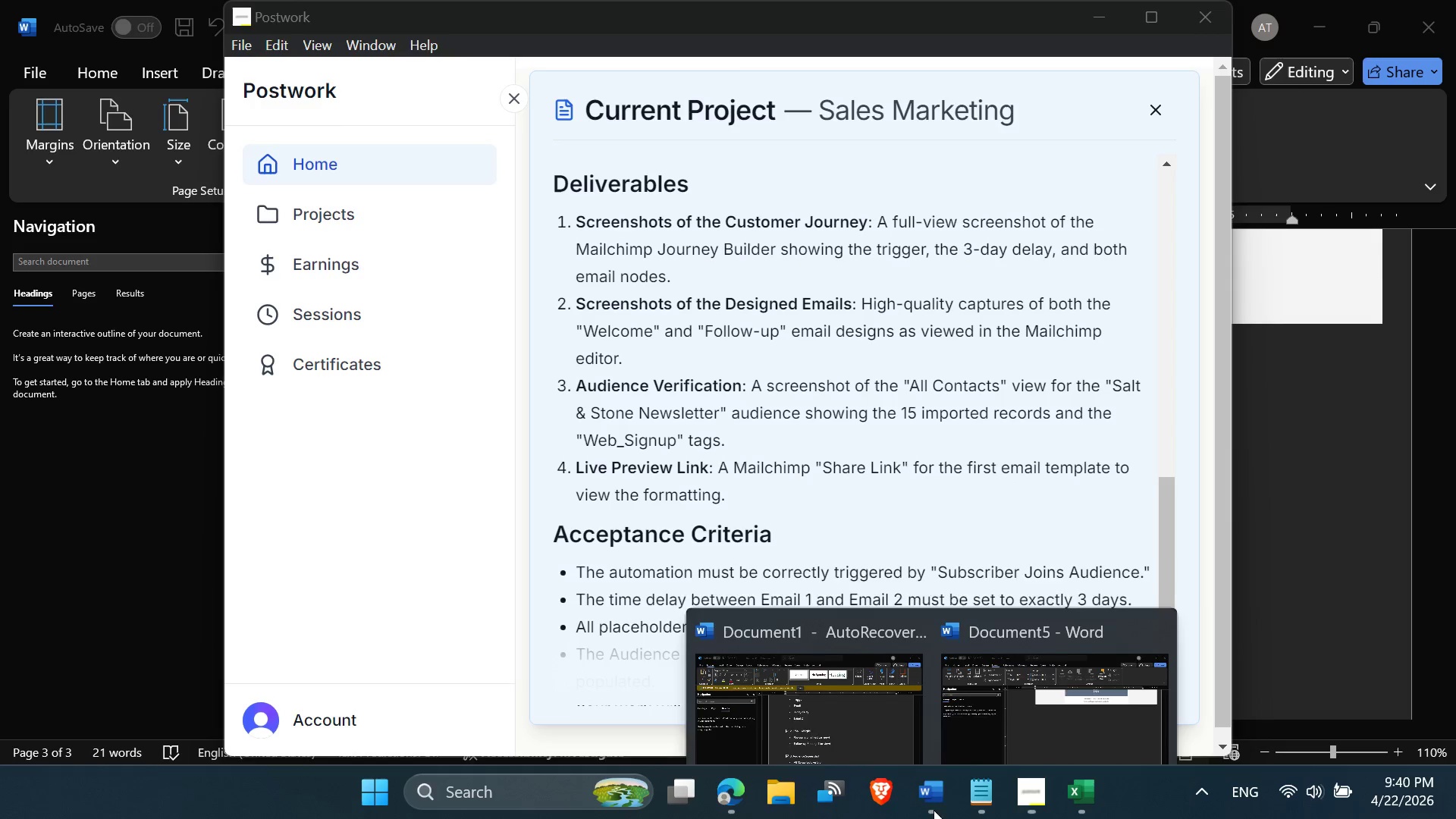 
left_click([1009, 701])
 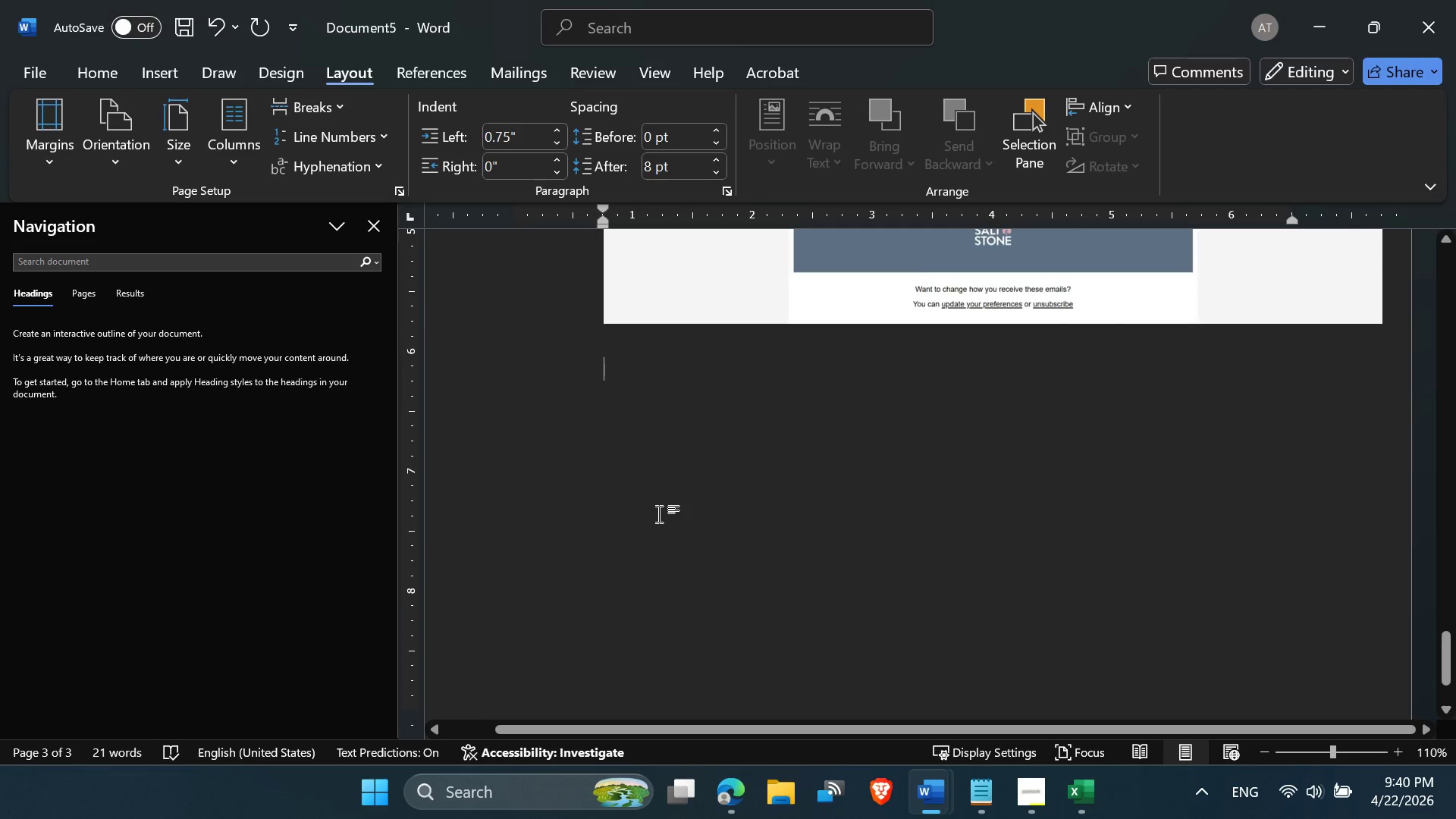 
key(3)
 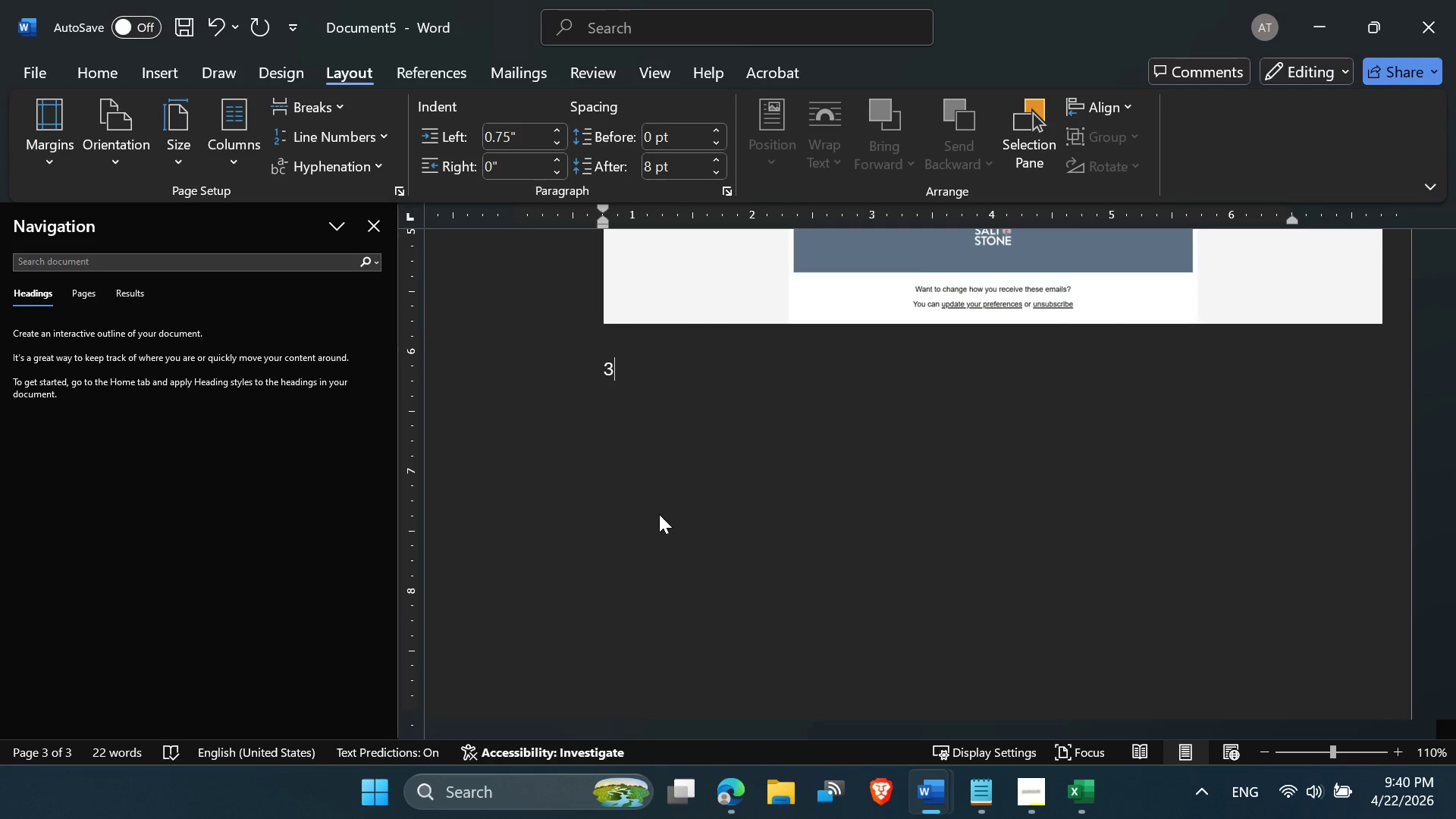 
key(Period)
 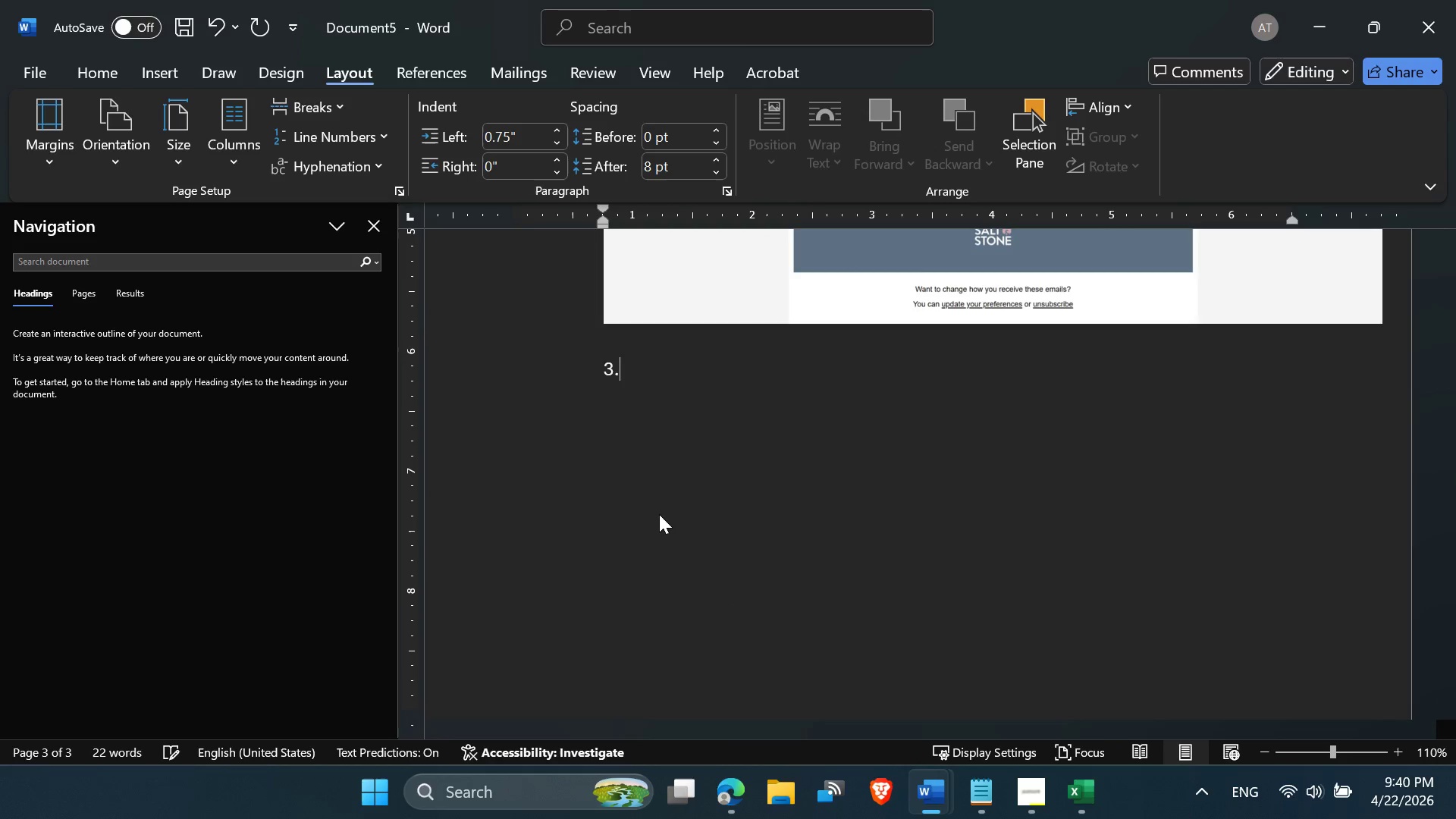 
key(Space)